 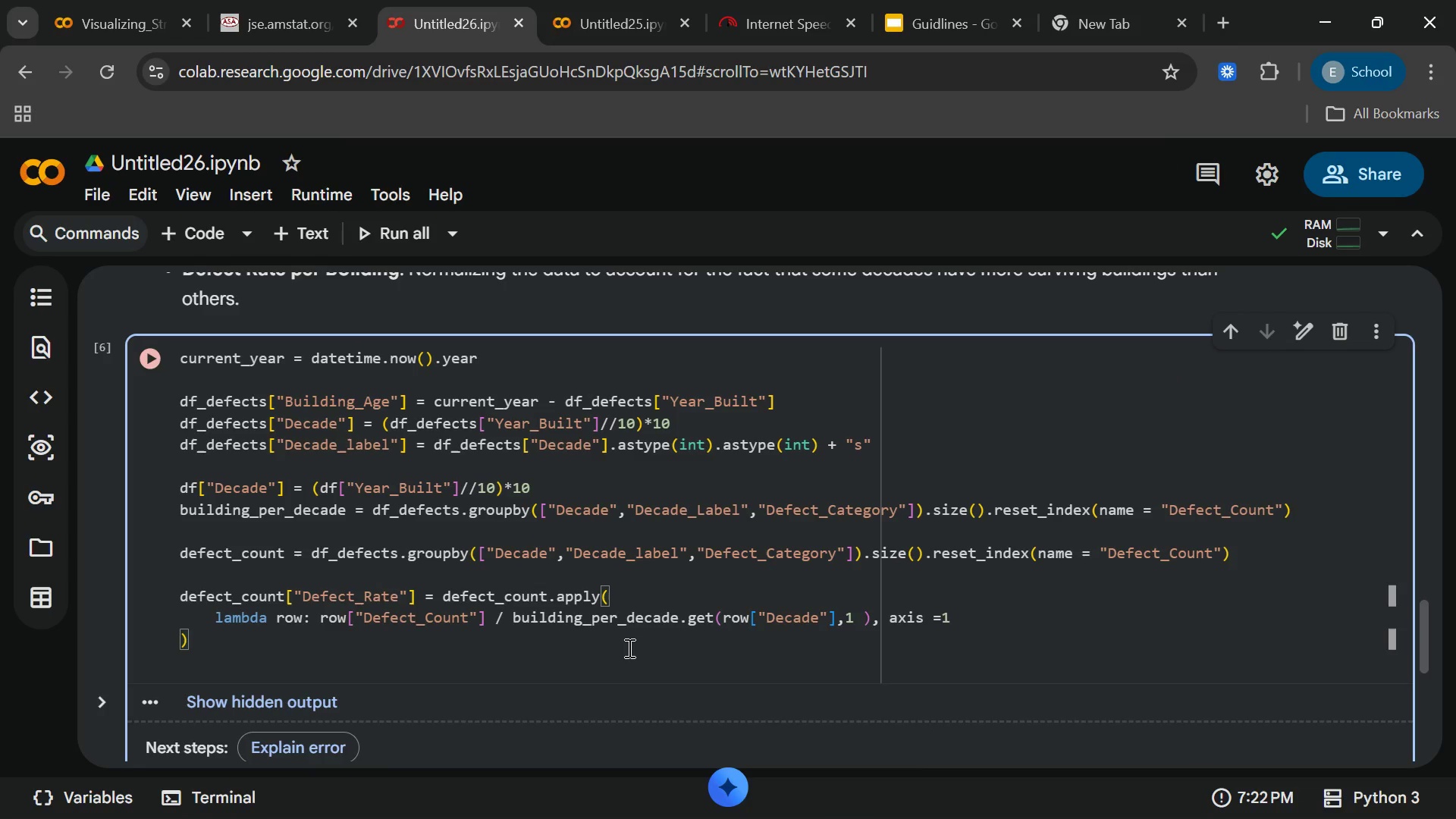 
key(Enter)
 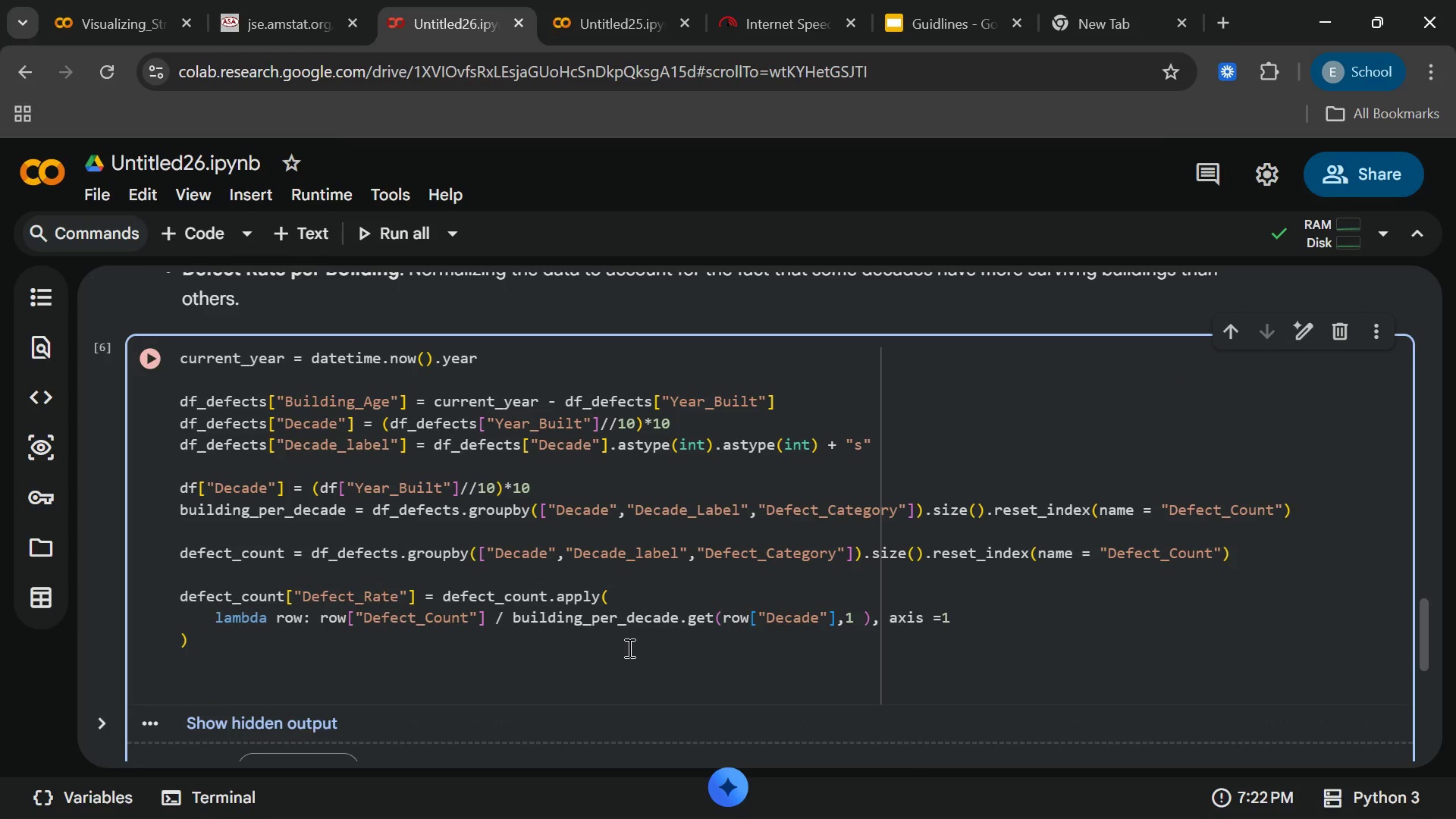 
key(Enter)
 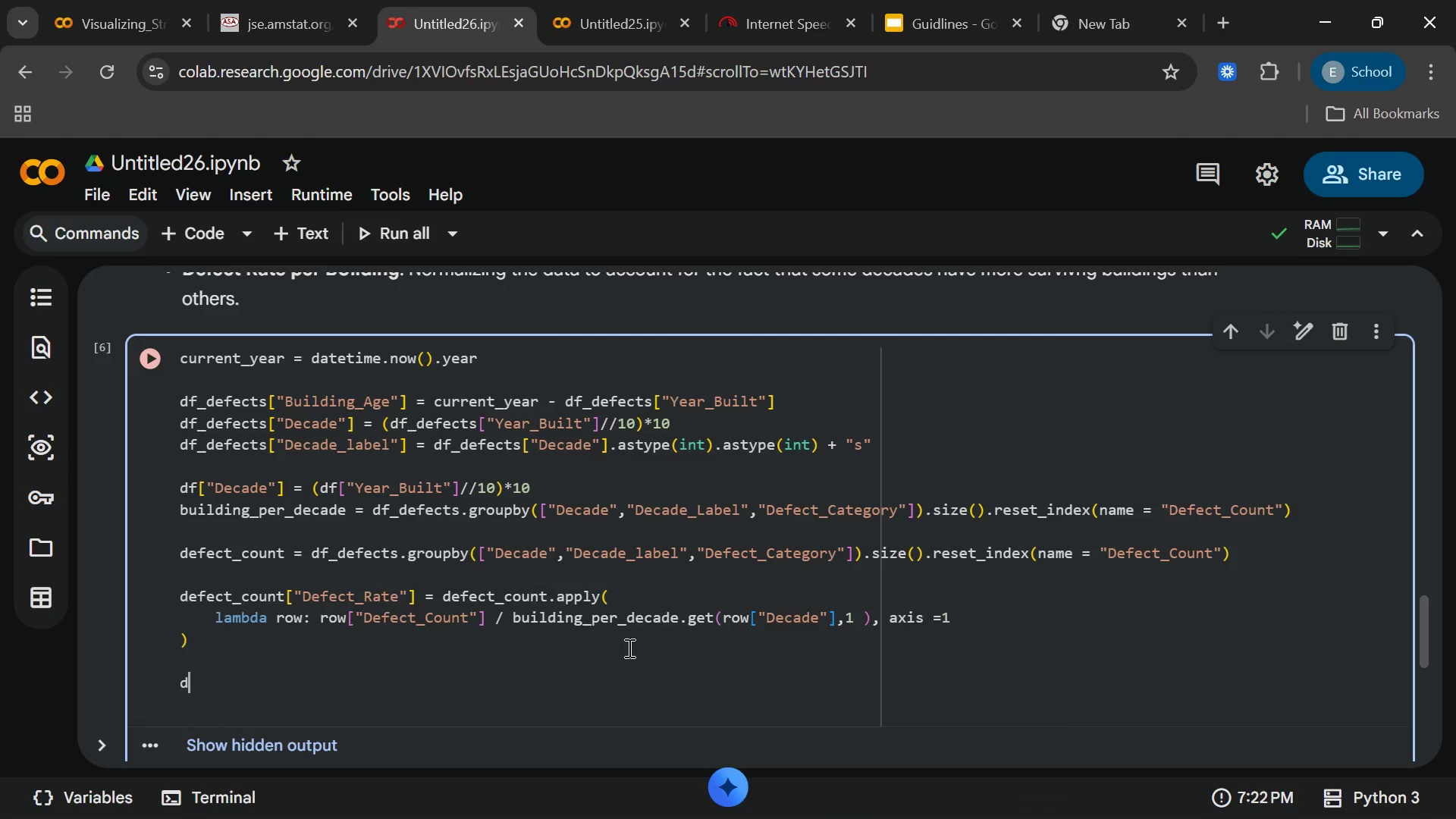 
type(display(defect_counts)
key(Backspace)
 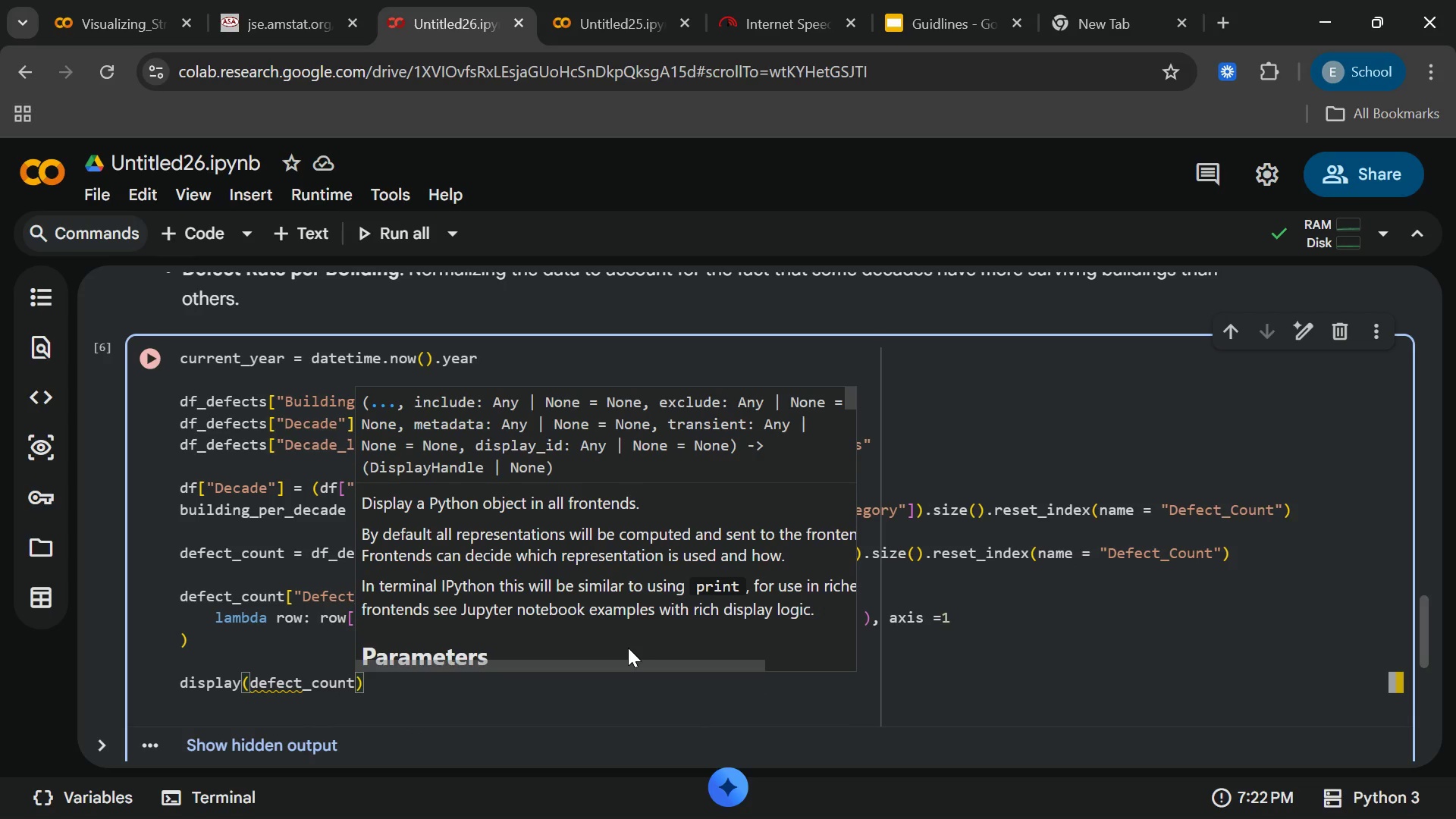 
hold_key(key=ShiftRight, duration=1.28)
 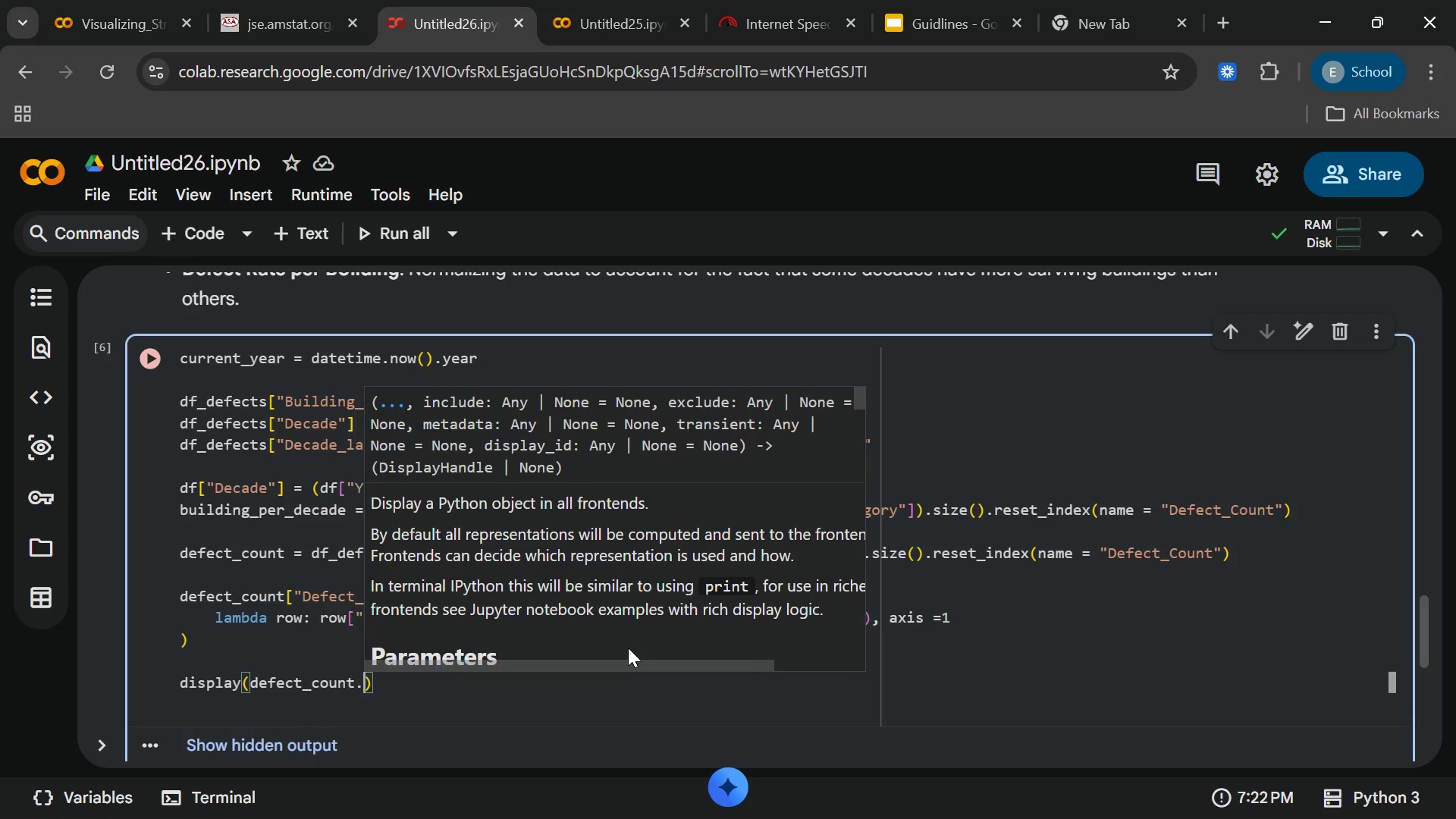 
type(.sort)
 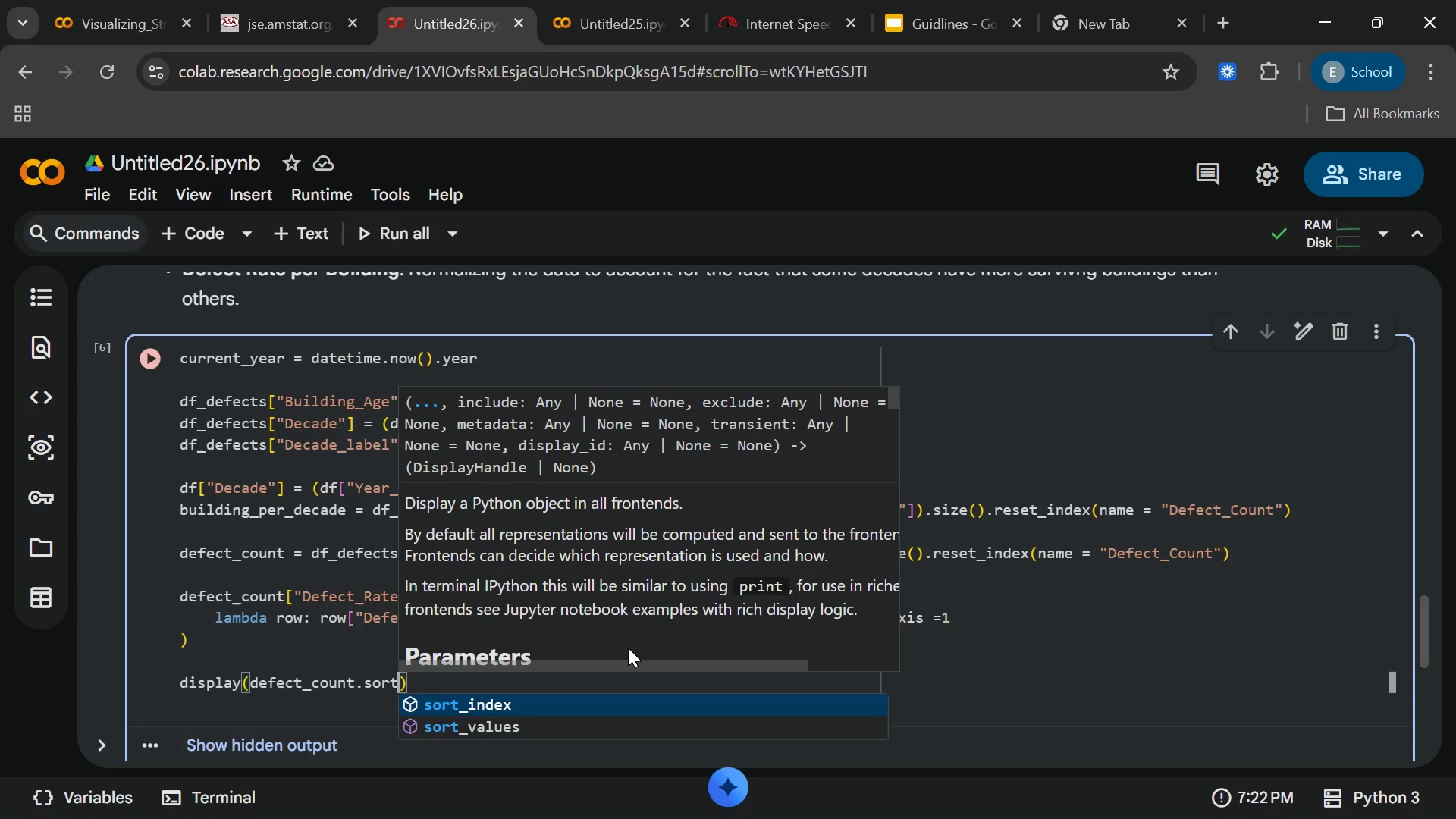 
type(_value)
 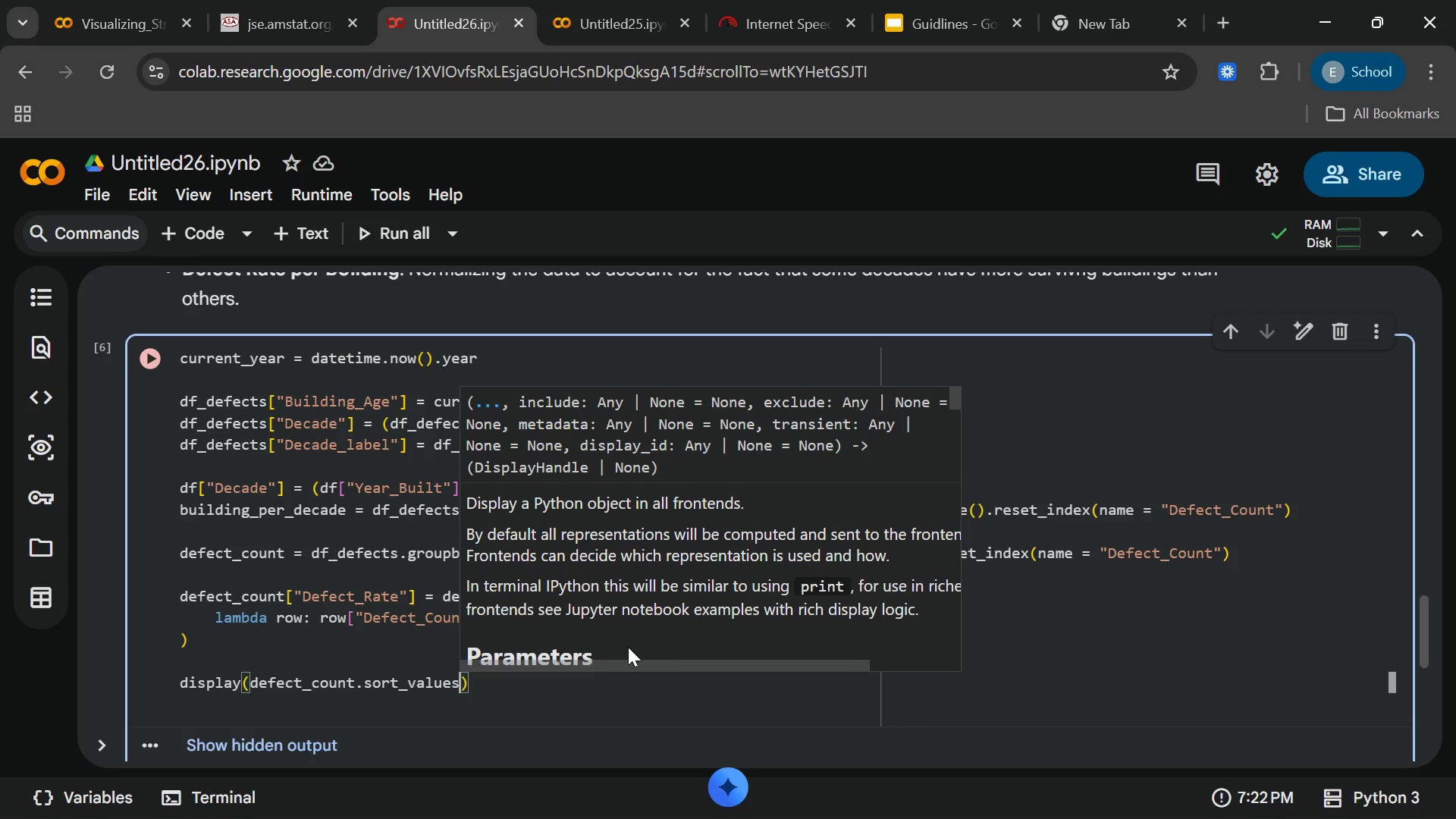 
key(Enter)
 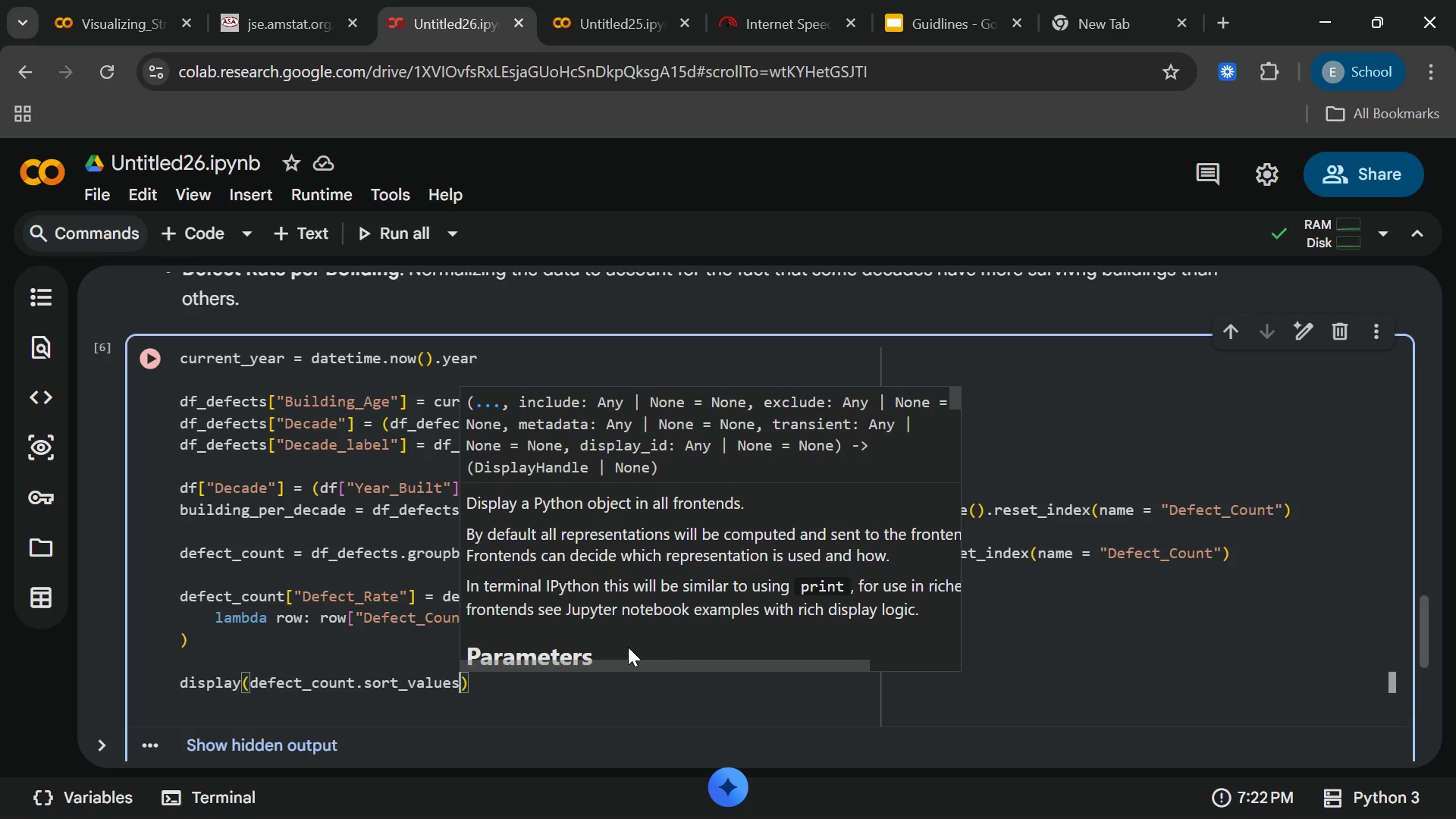 
type(("Defect_rra)
key(Backspace)
key(Backspace)
key(Backspace)
type(Rate)
 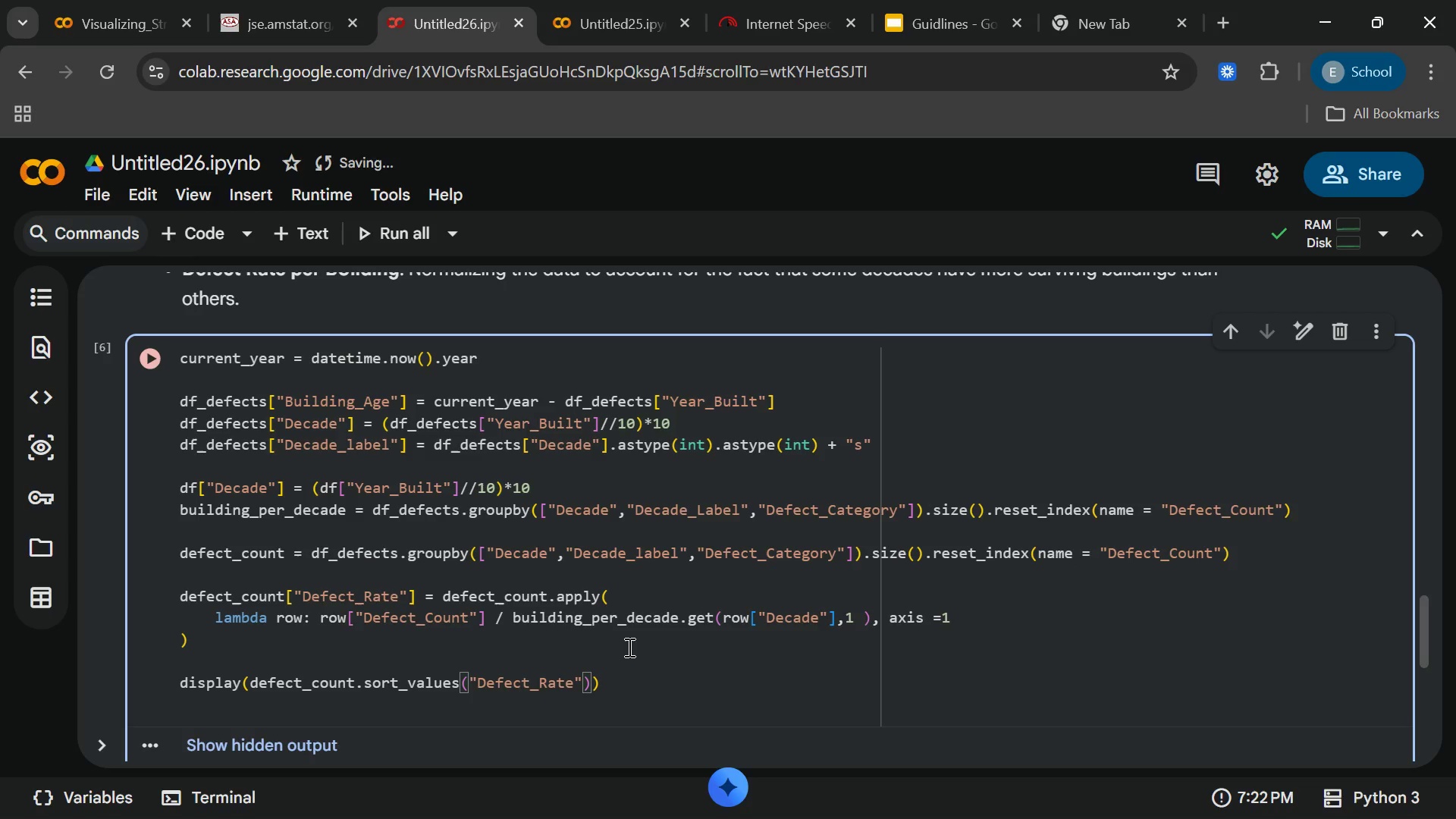 
key(ArrowRight)
 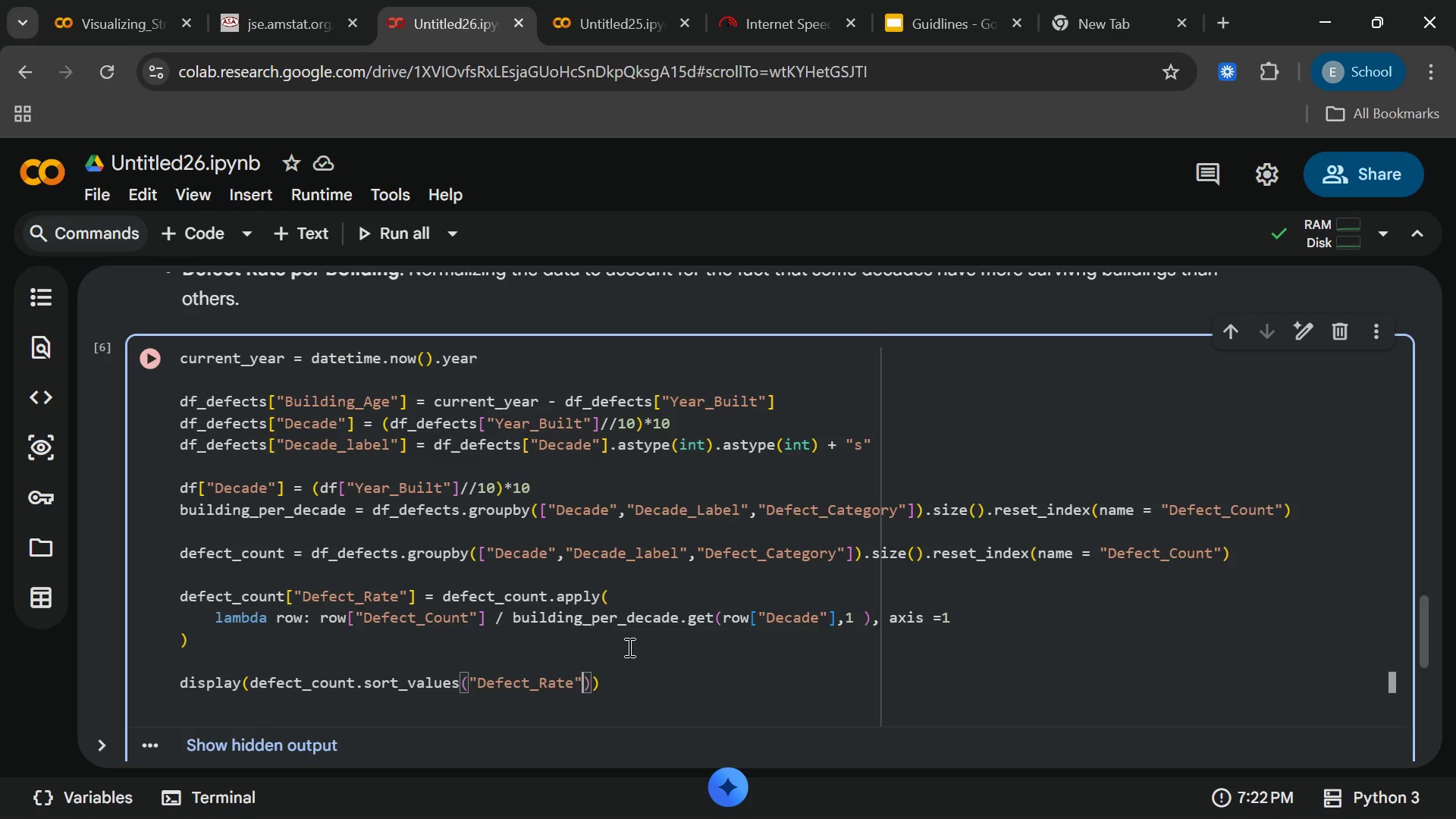 
type(,ascendung)
key(Backspace)
key(Backspace)
key(Backspace)
type(ing)
 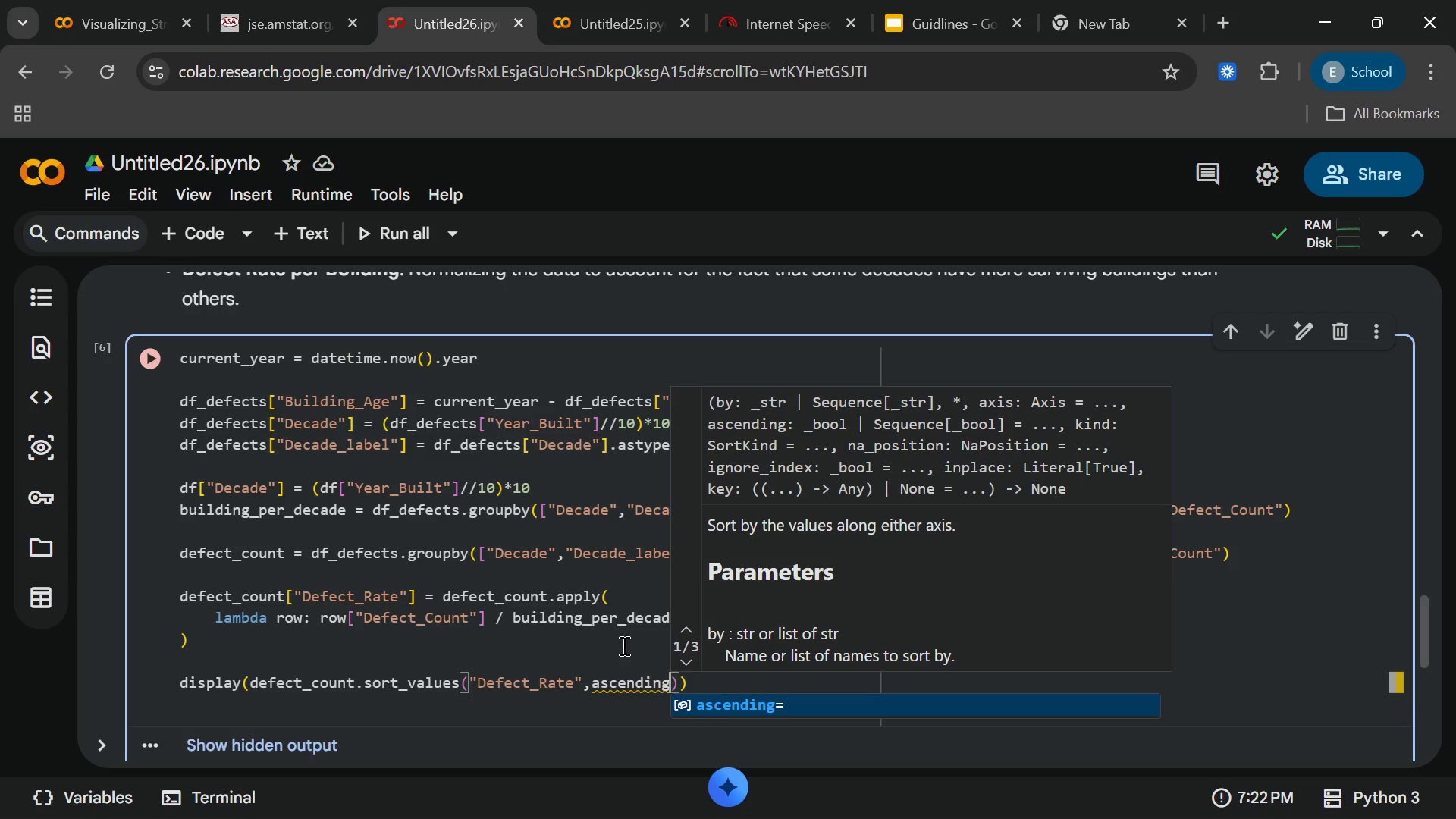 
key(Enter)
 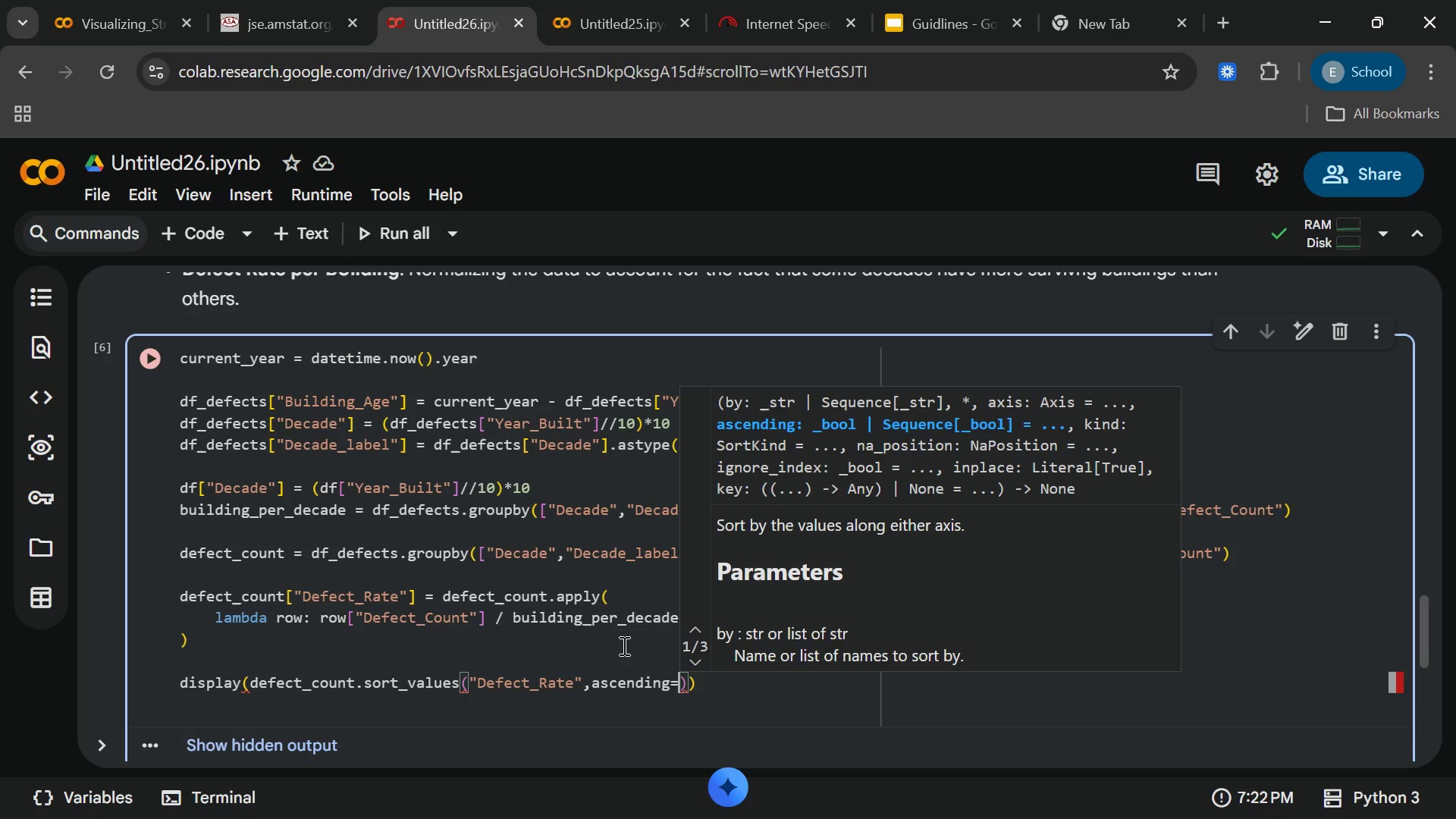 
type( False)
 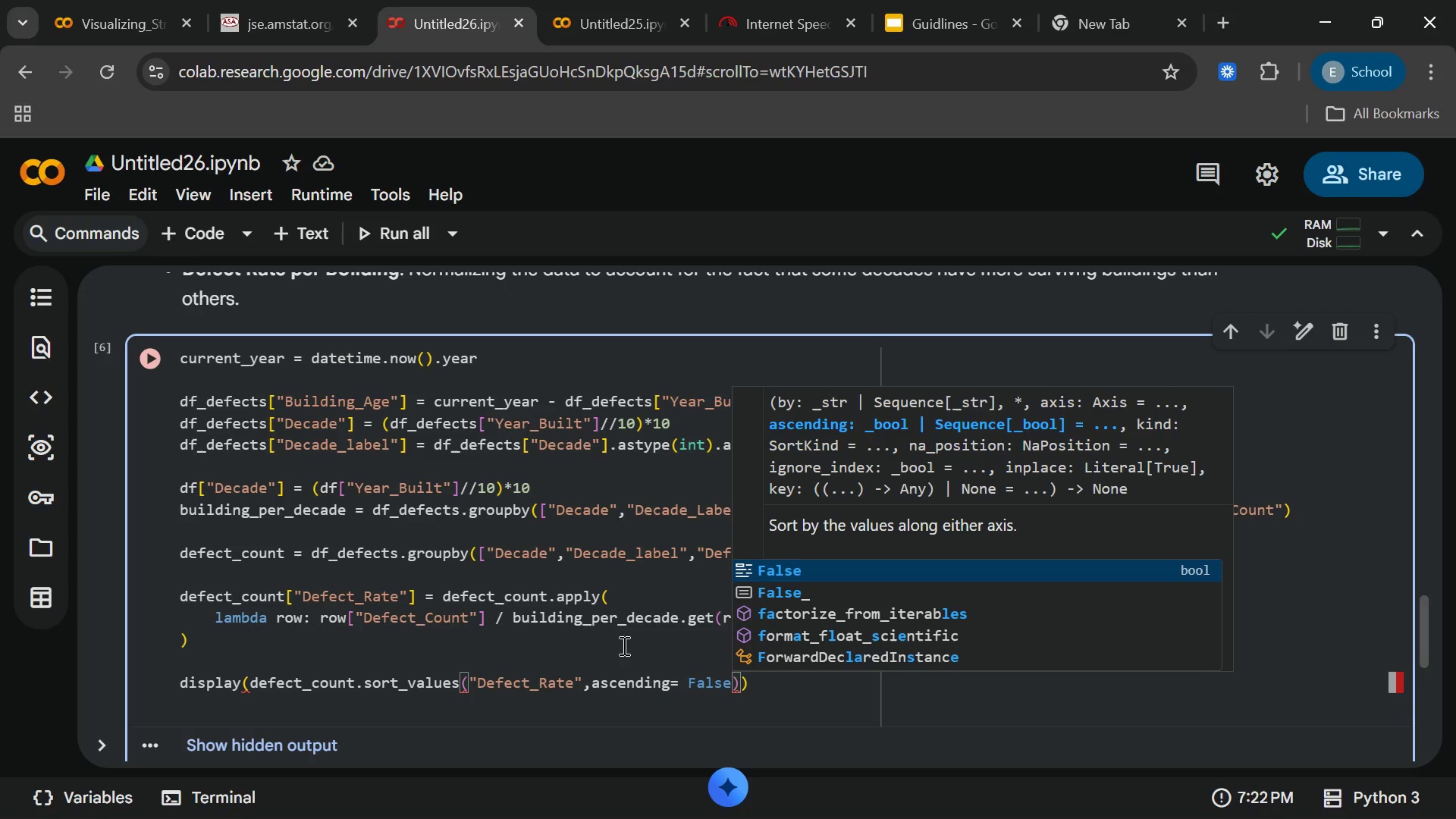 
key(ArrowRight)
 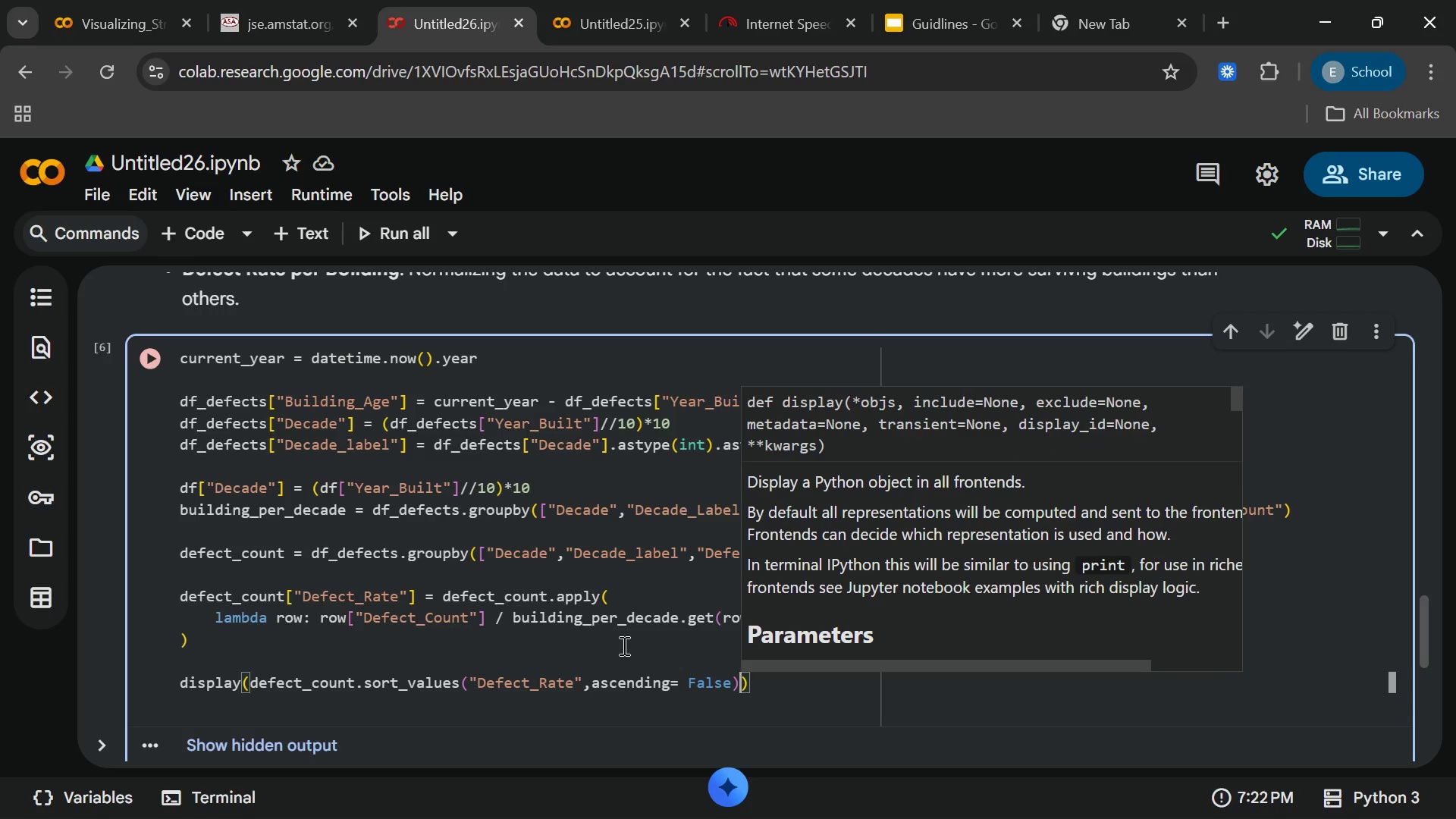 
type(.heade)
key(Backspace)
type(()
 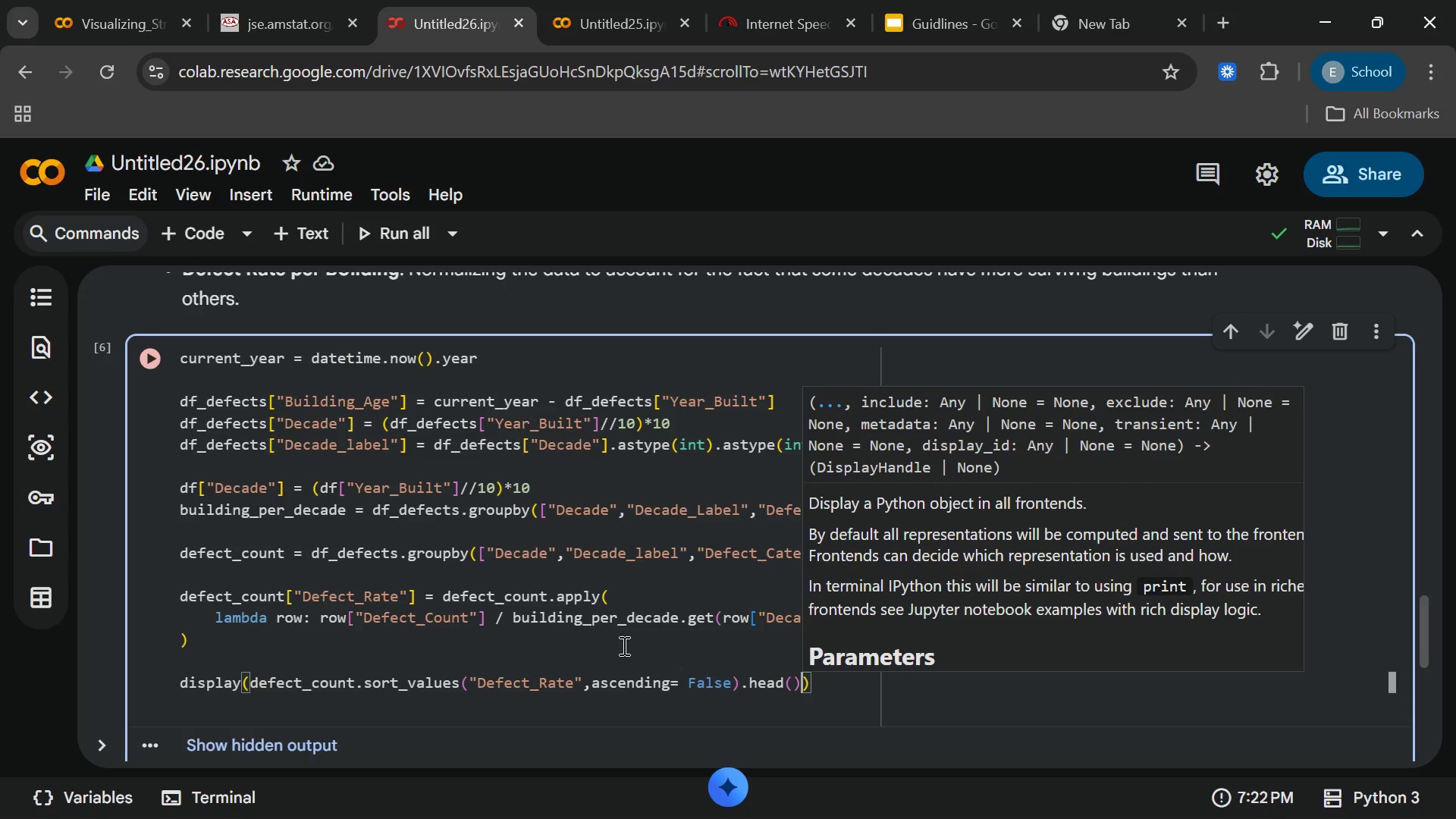 
 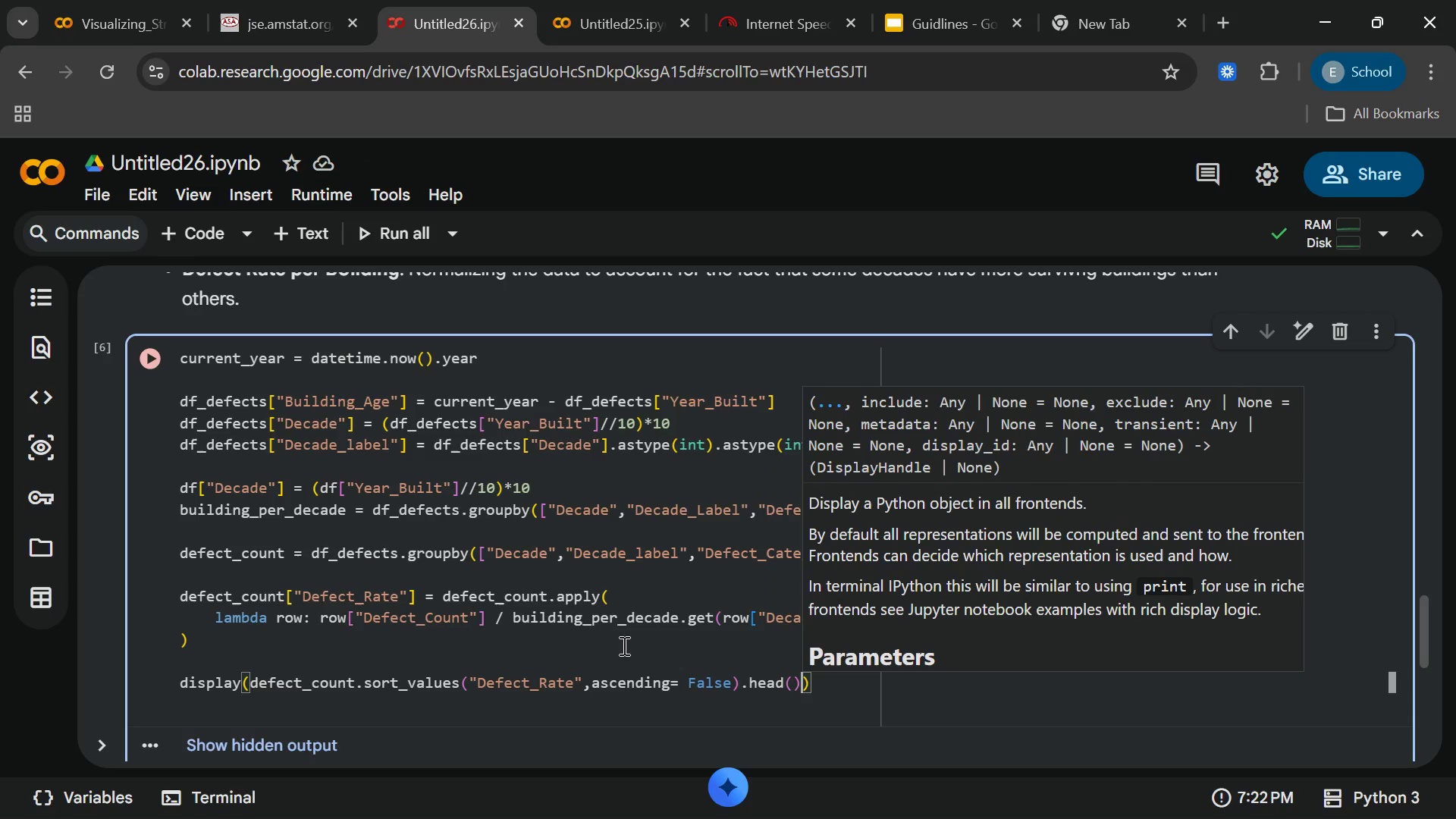 
key(ArrowRight)
 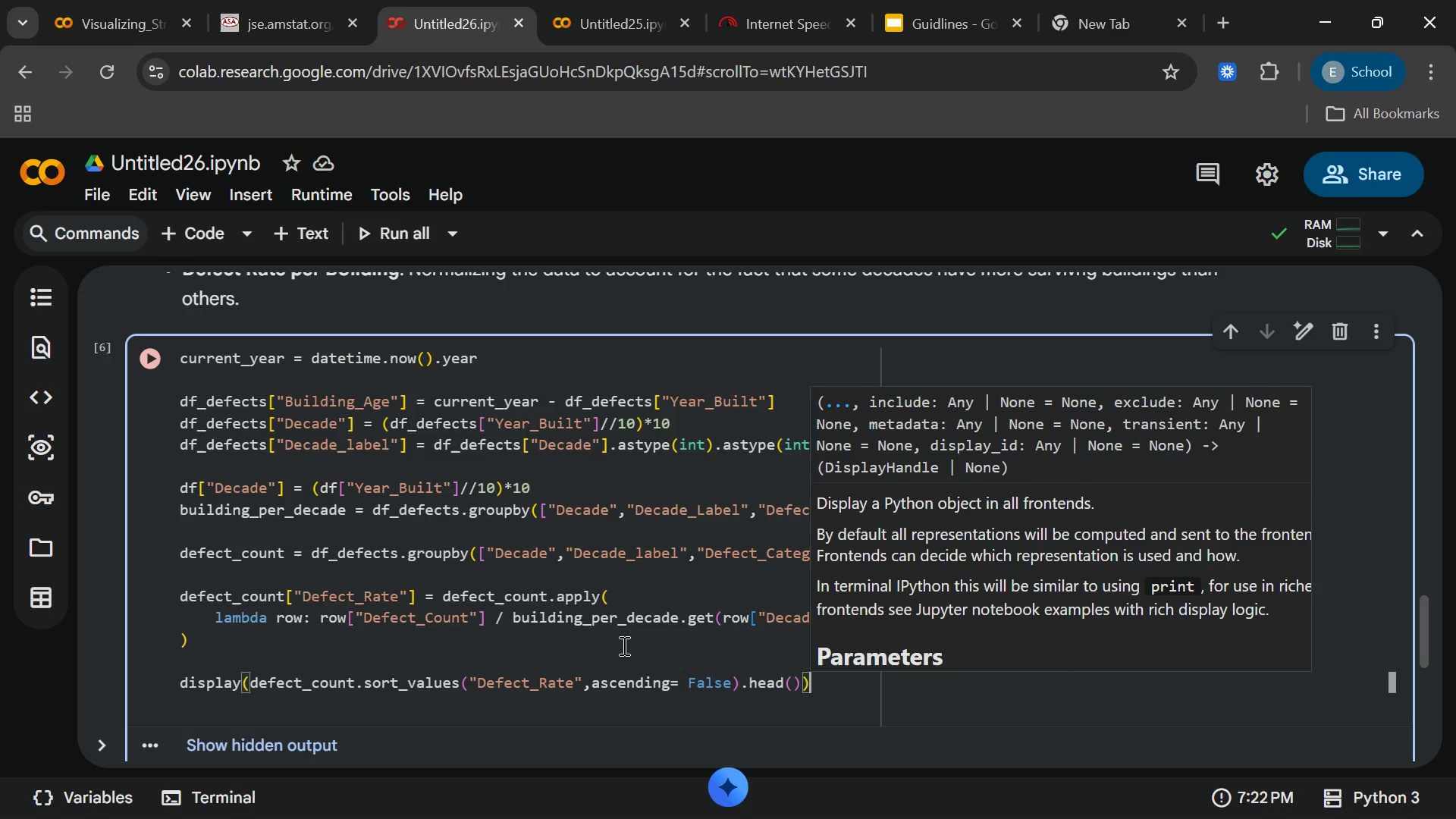 
key(ArrowRight)
 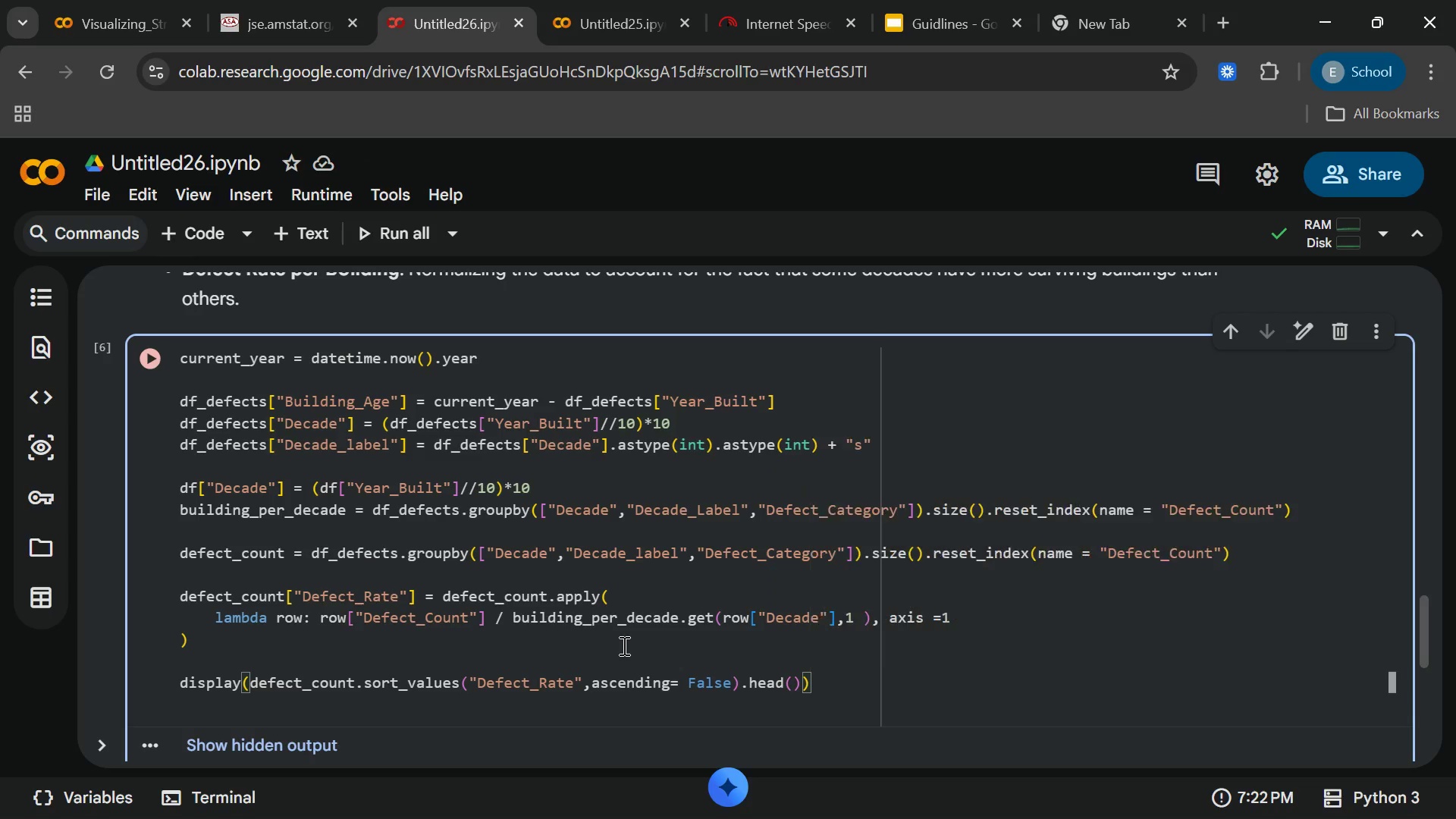 
key(Enter)
 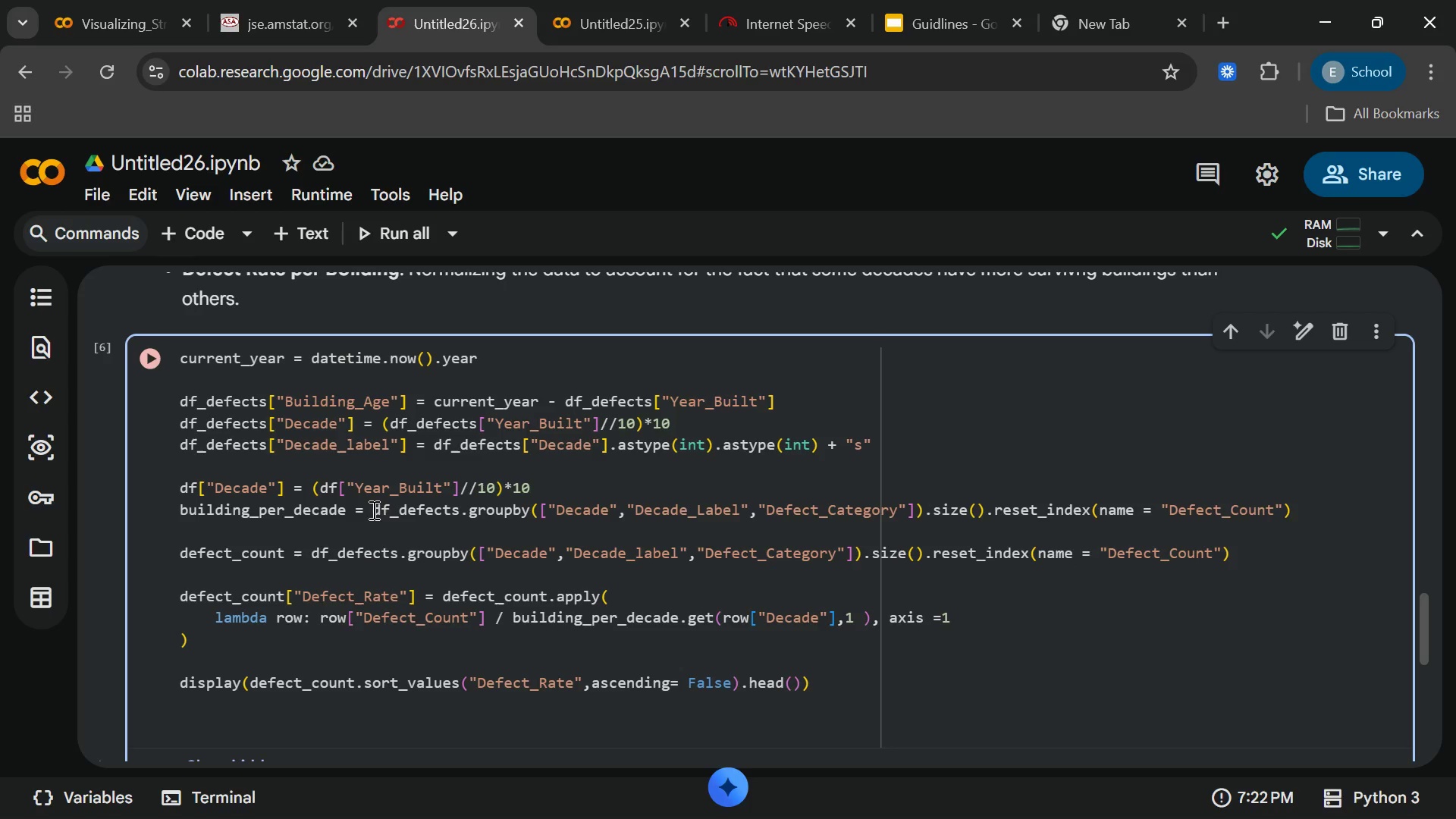 
left_click([154, 350])
 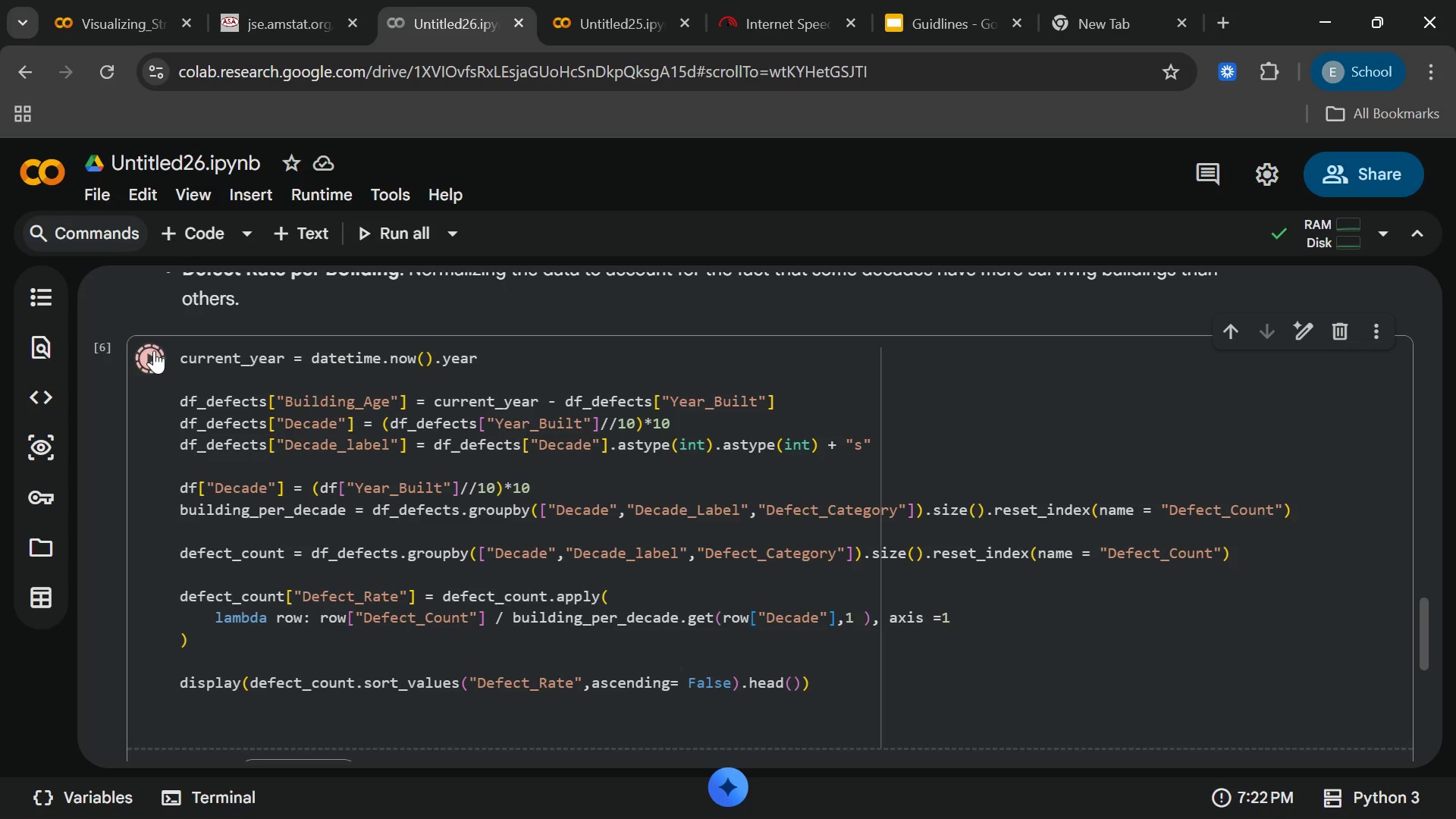 
left_click([154, 350])
 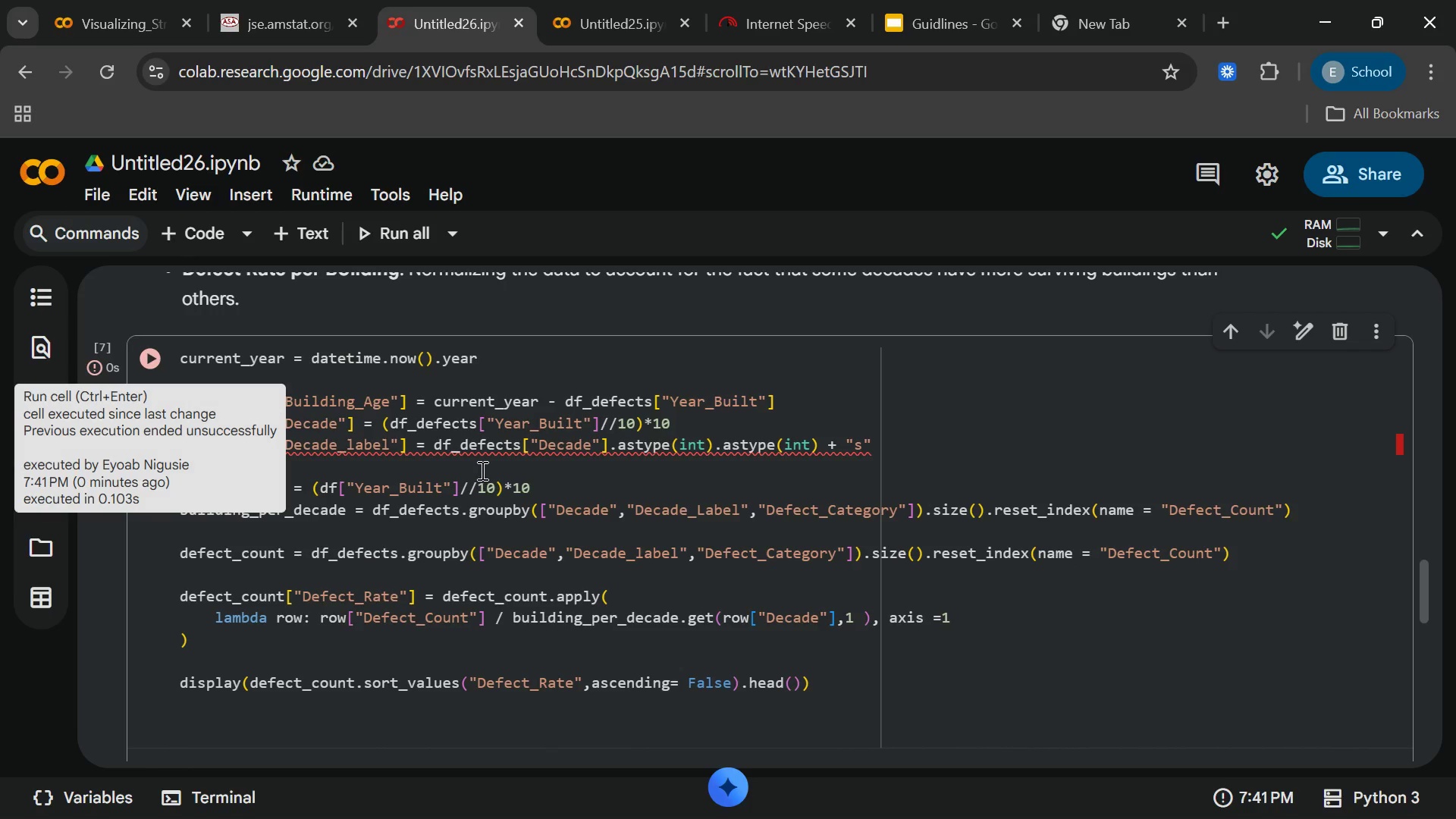 
left_click([486, 485])
 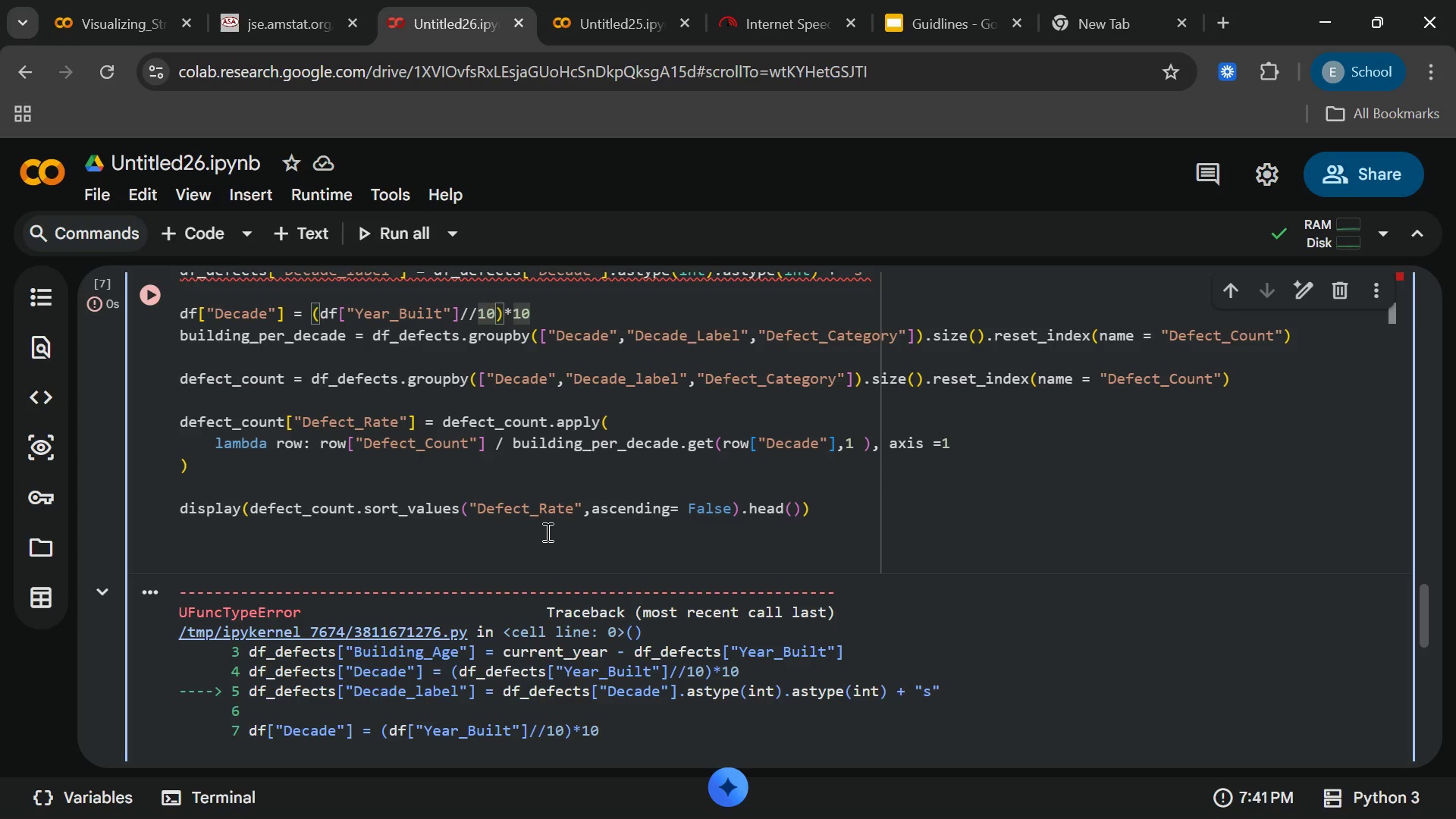 
wait(9.77)
 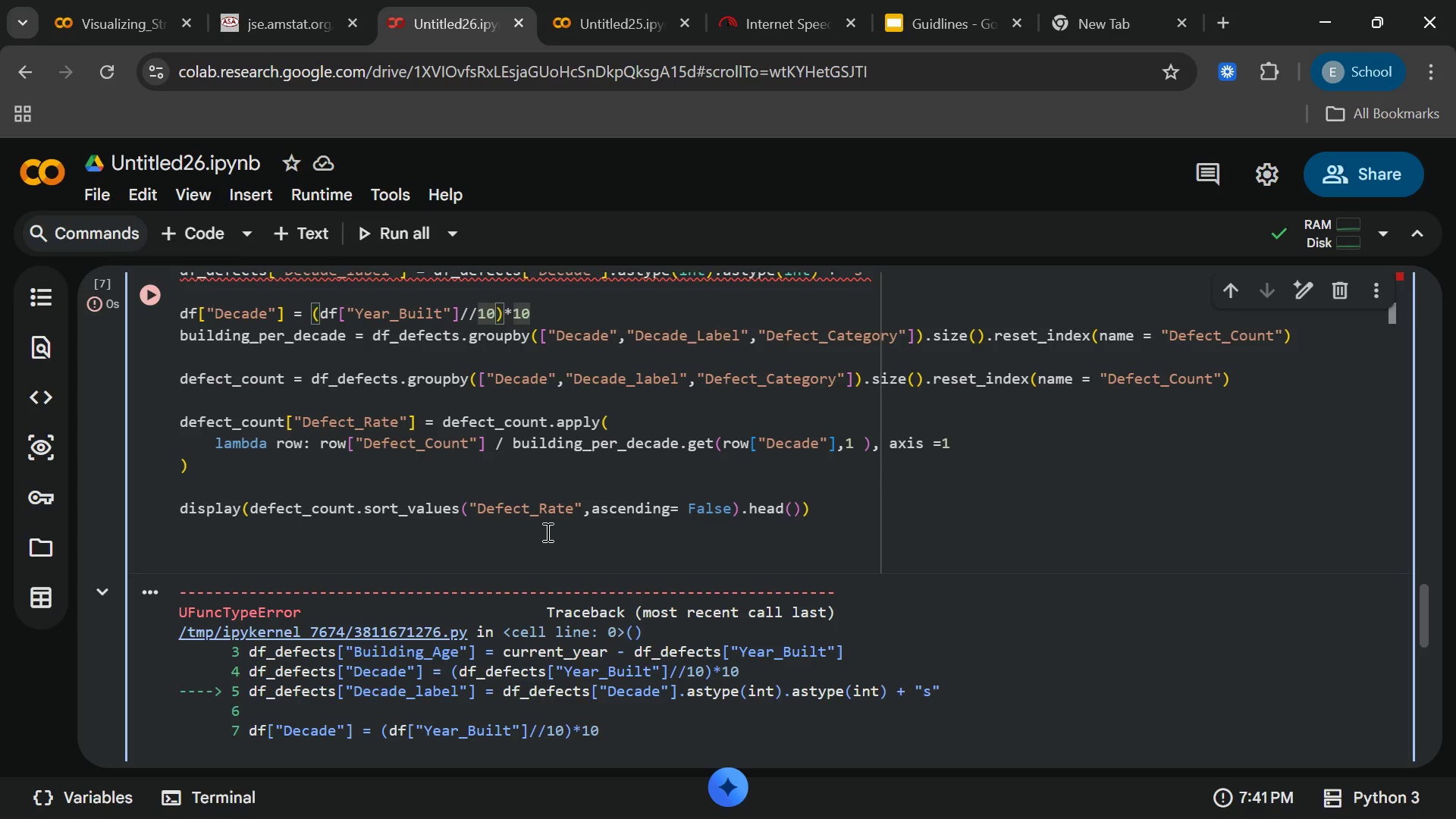 
left_click([990, 792])